 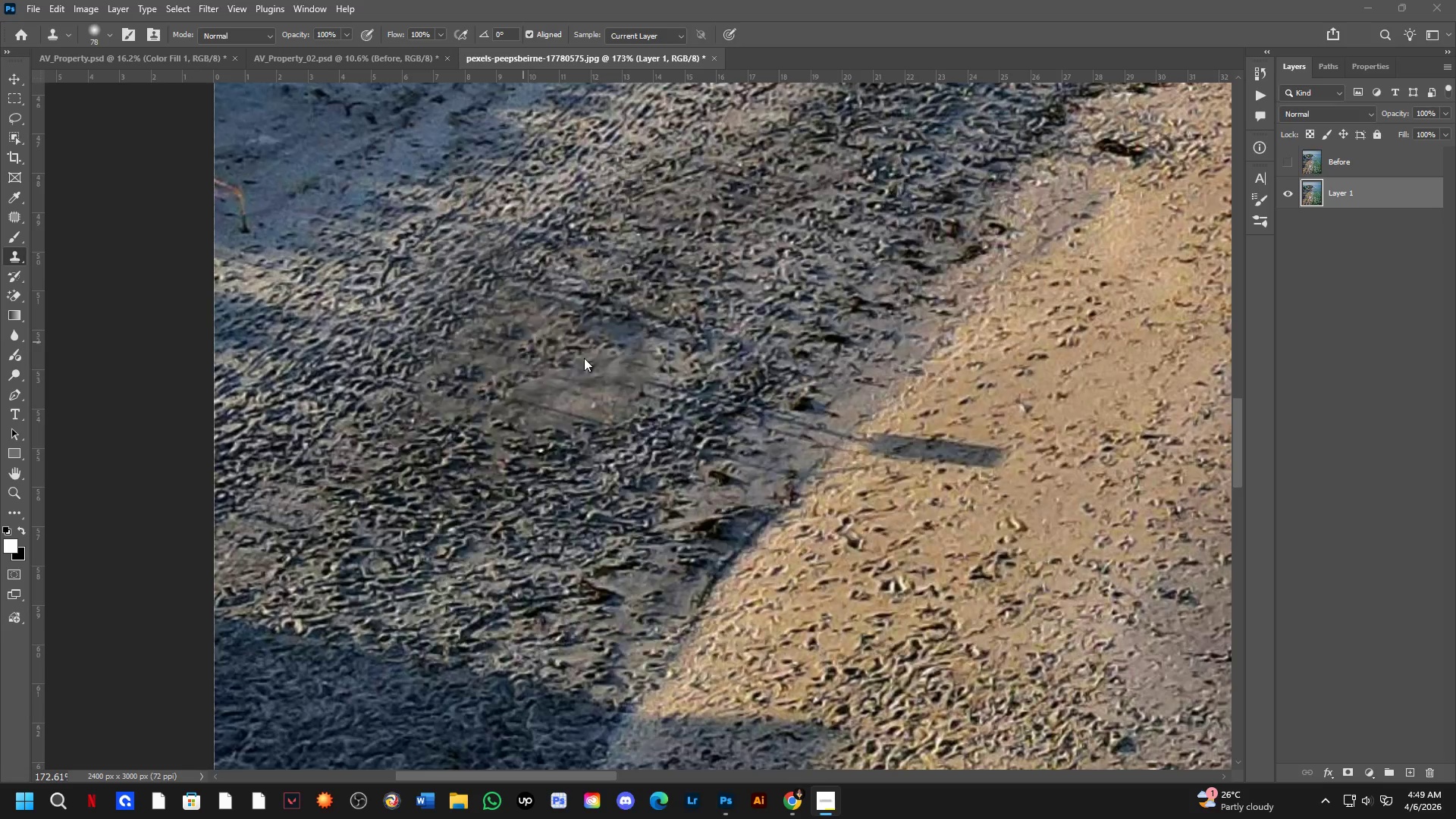 
key(Control+Z)
 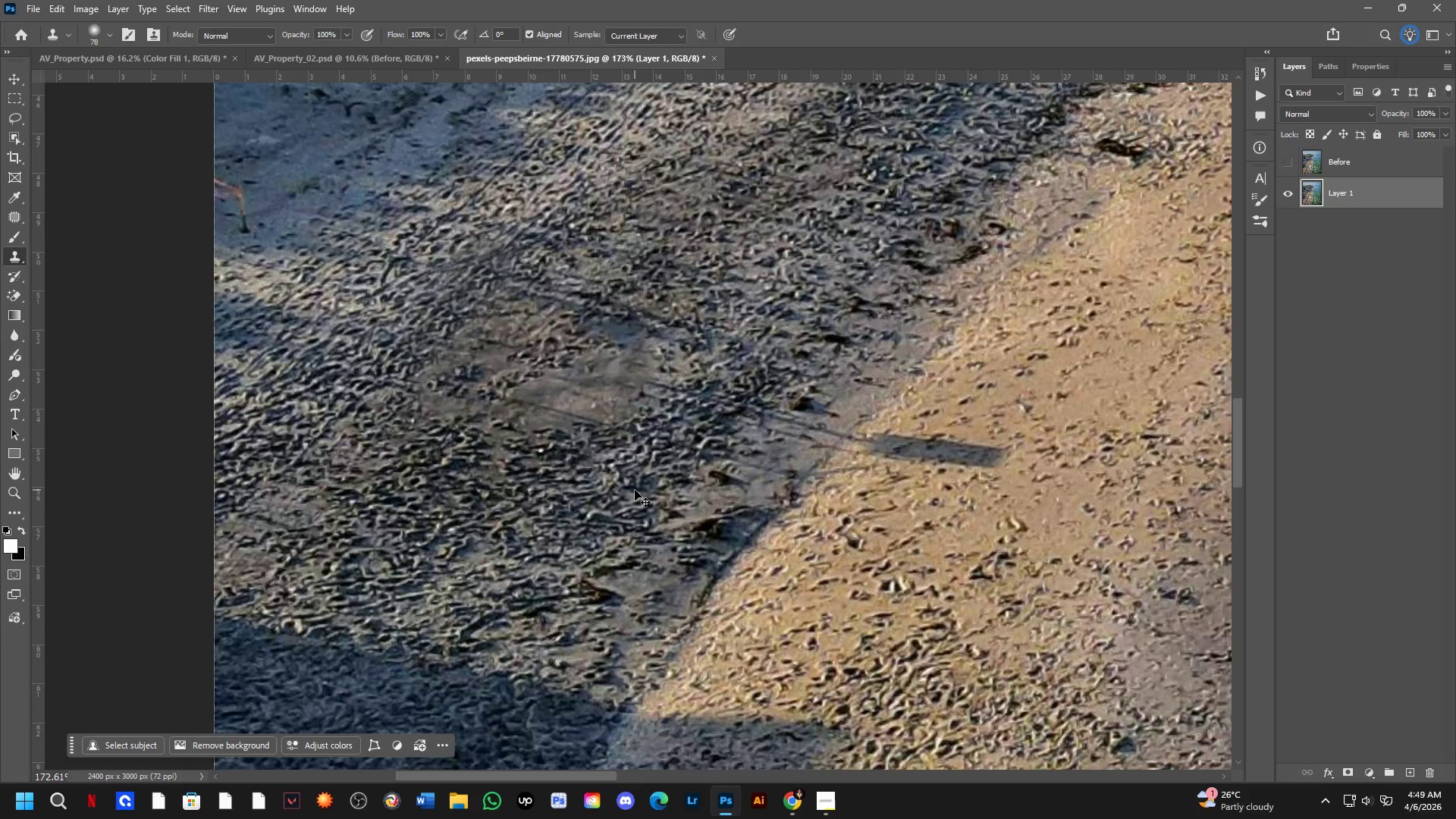 
key(Control+Z)
 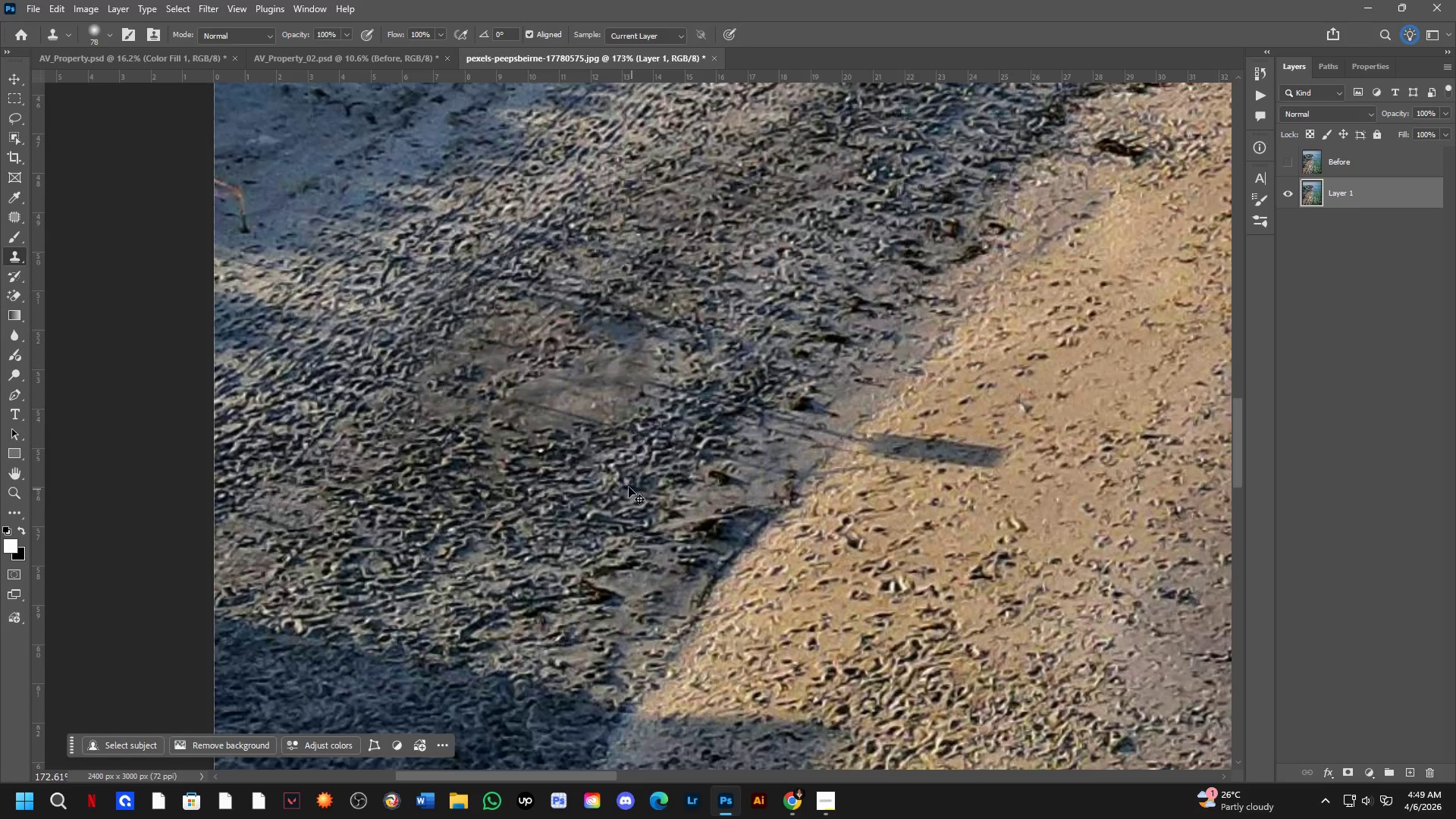 
key(Control+ControlLeft)
 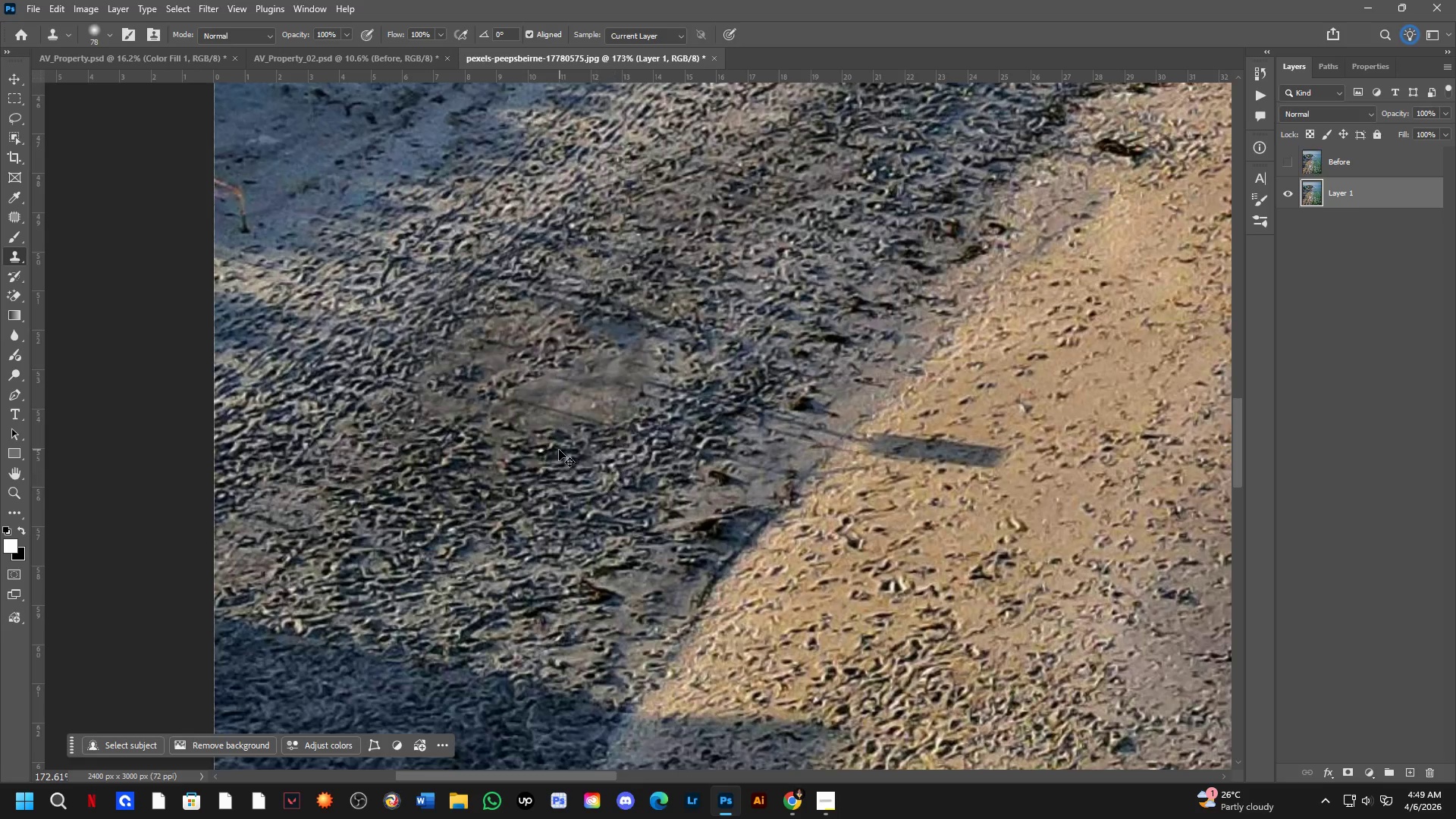 
key(Control+Shift+ShiftLeft)
 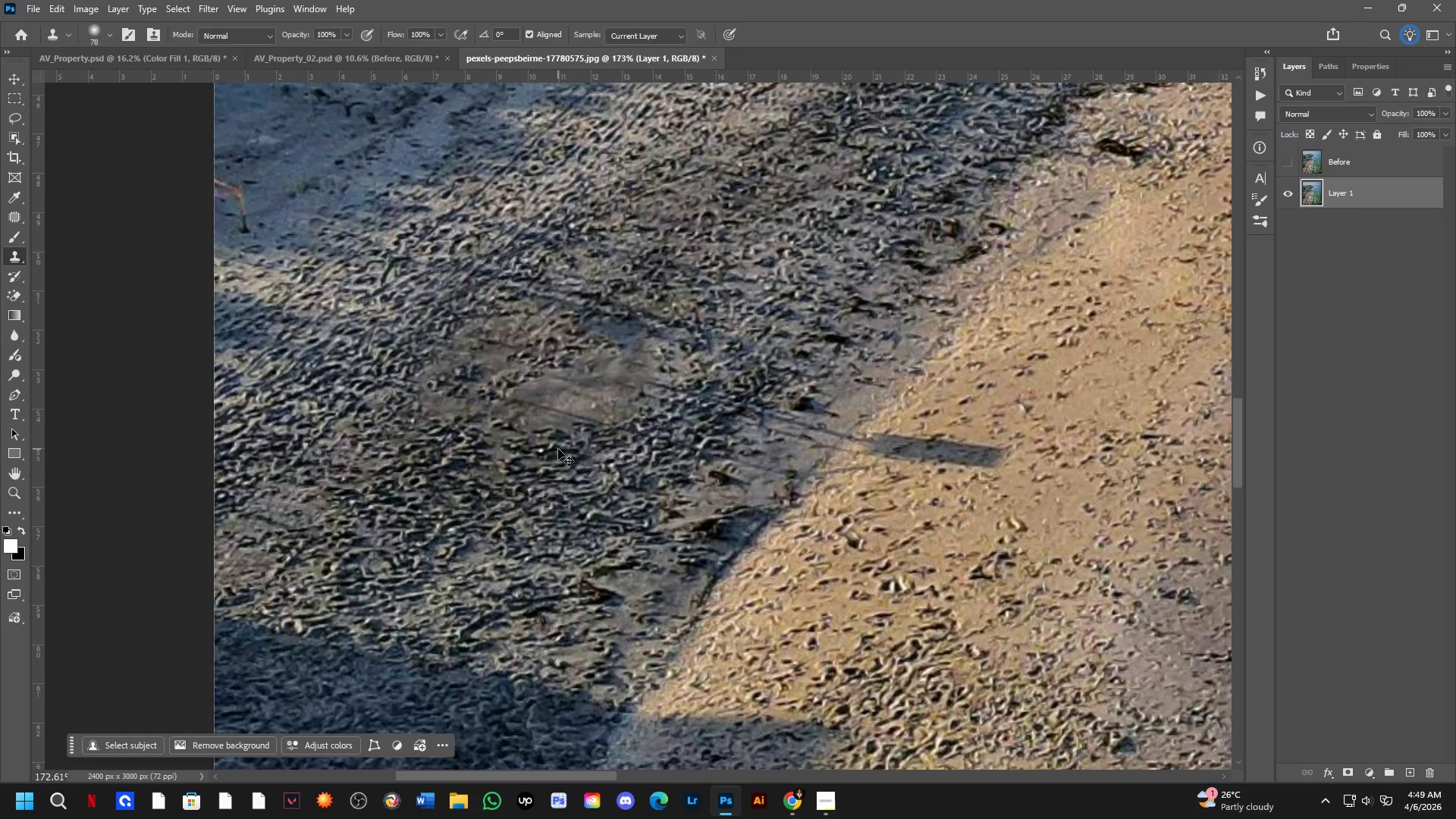 
key(Control+Shift+Z)
 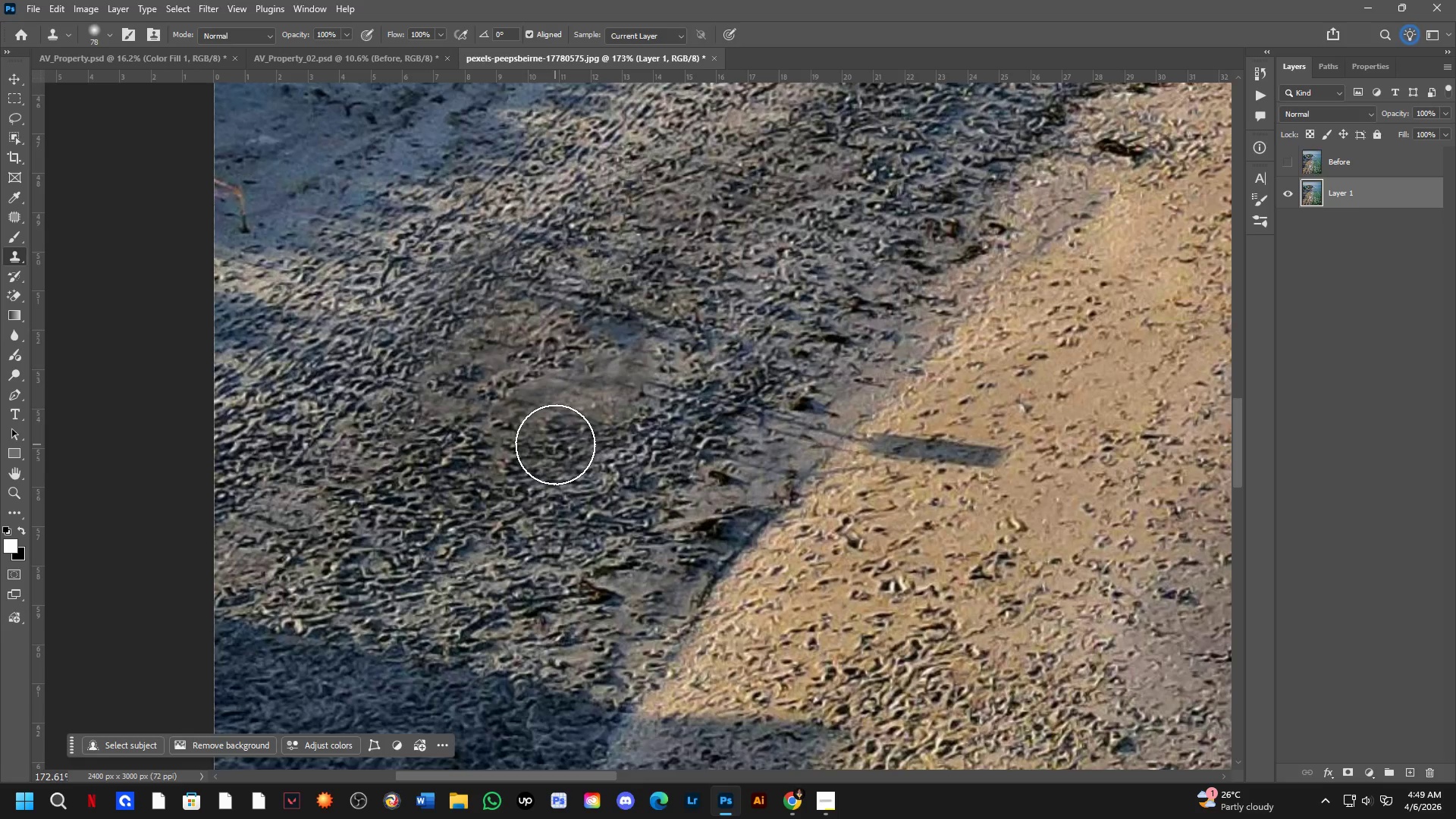 
key(Shift+ShiftLeft)
 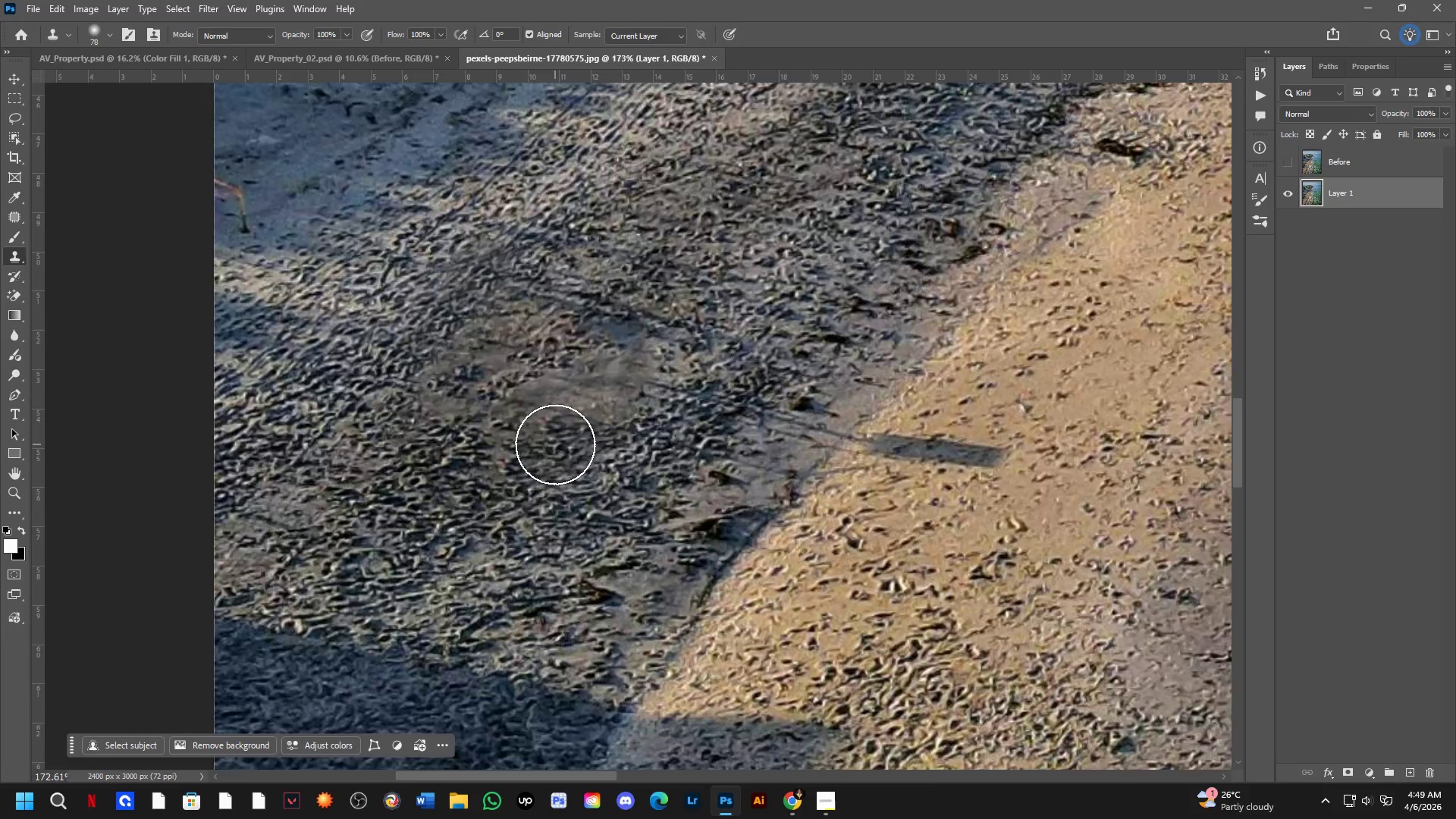 
scroll: coordinate [594, 494], scroll_direction: down, amount: 2.0
 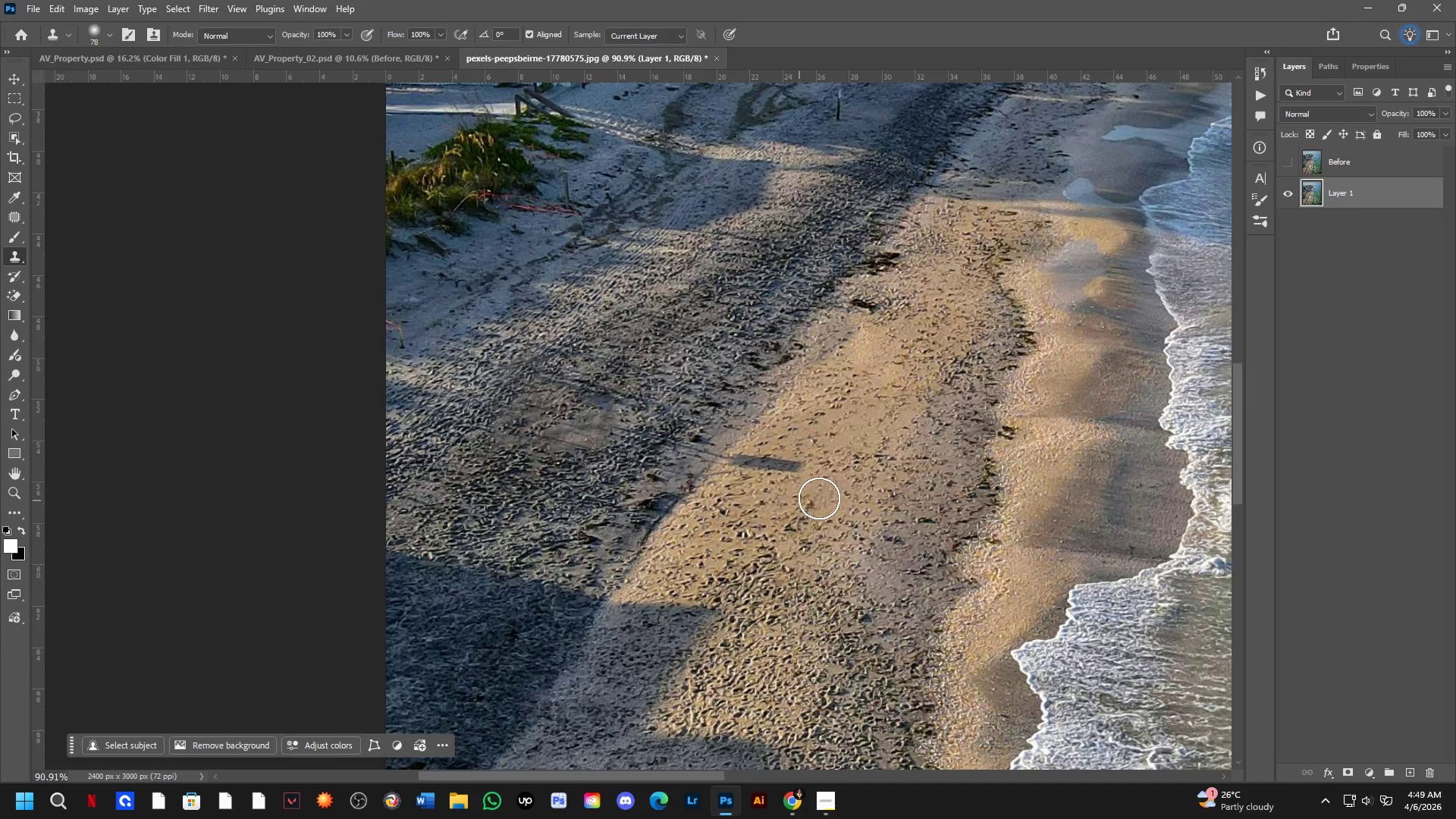 
hold_key(key=Space, duration=1.53)
 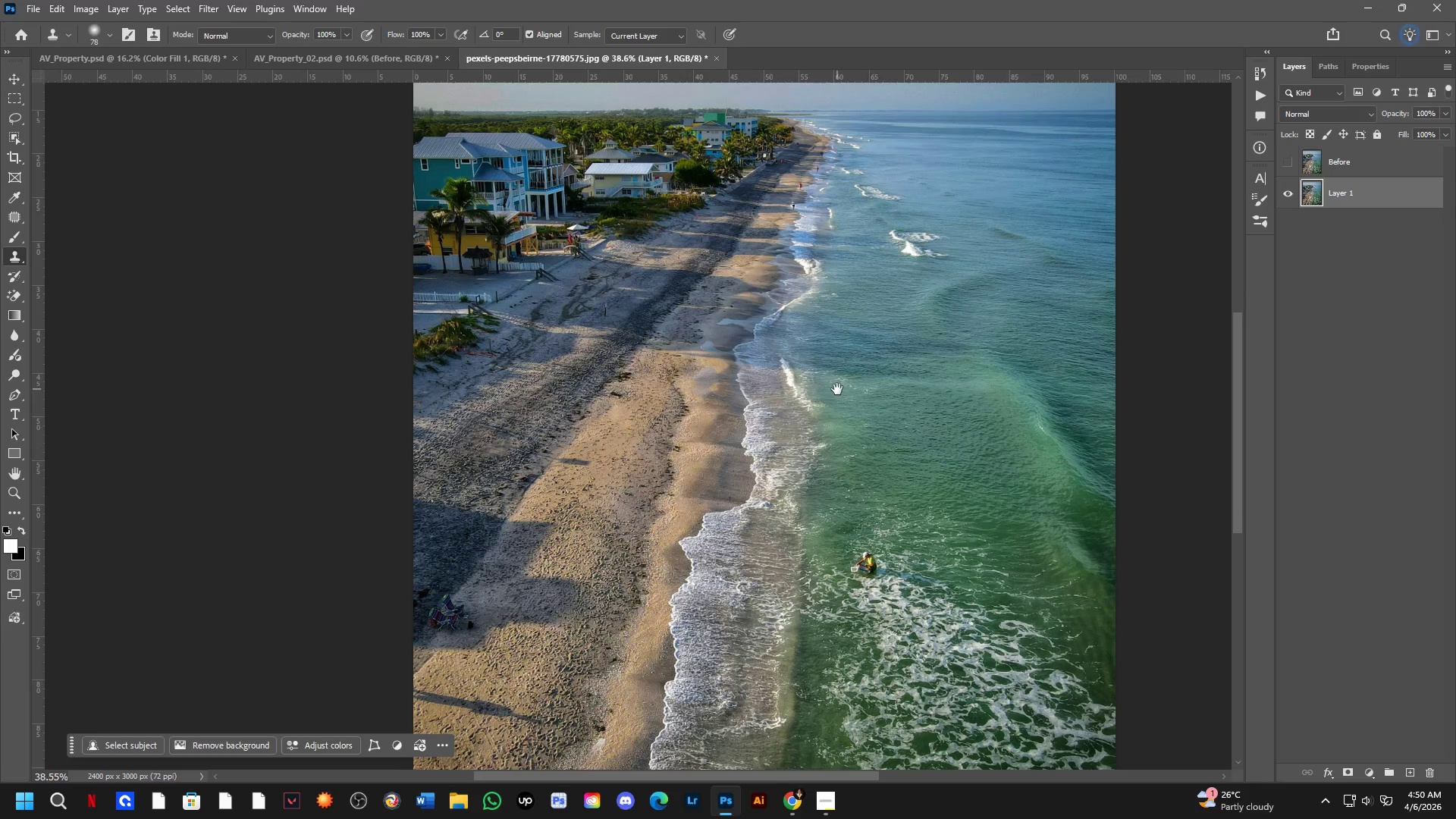 
left_click_drag(start_coordinate=[987, 525], to_coordinate=[686, 498])
 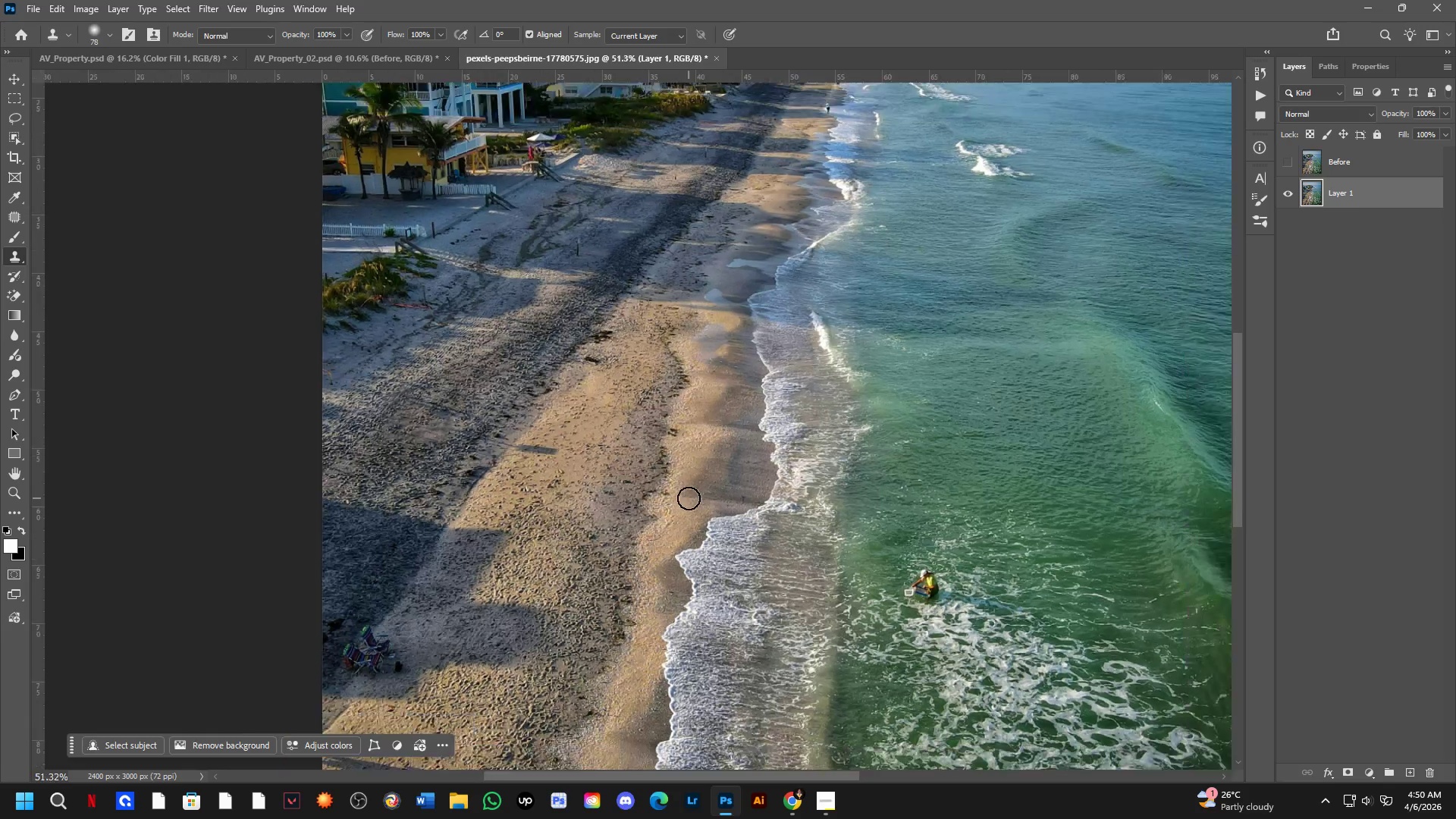 
scroll: coordinate [915, 485], scroll_direction: down, amount: 5.0
 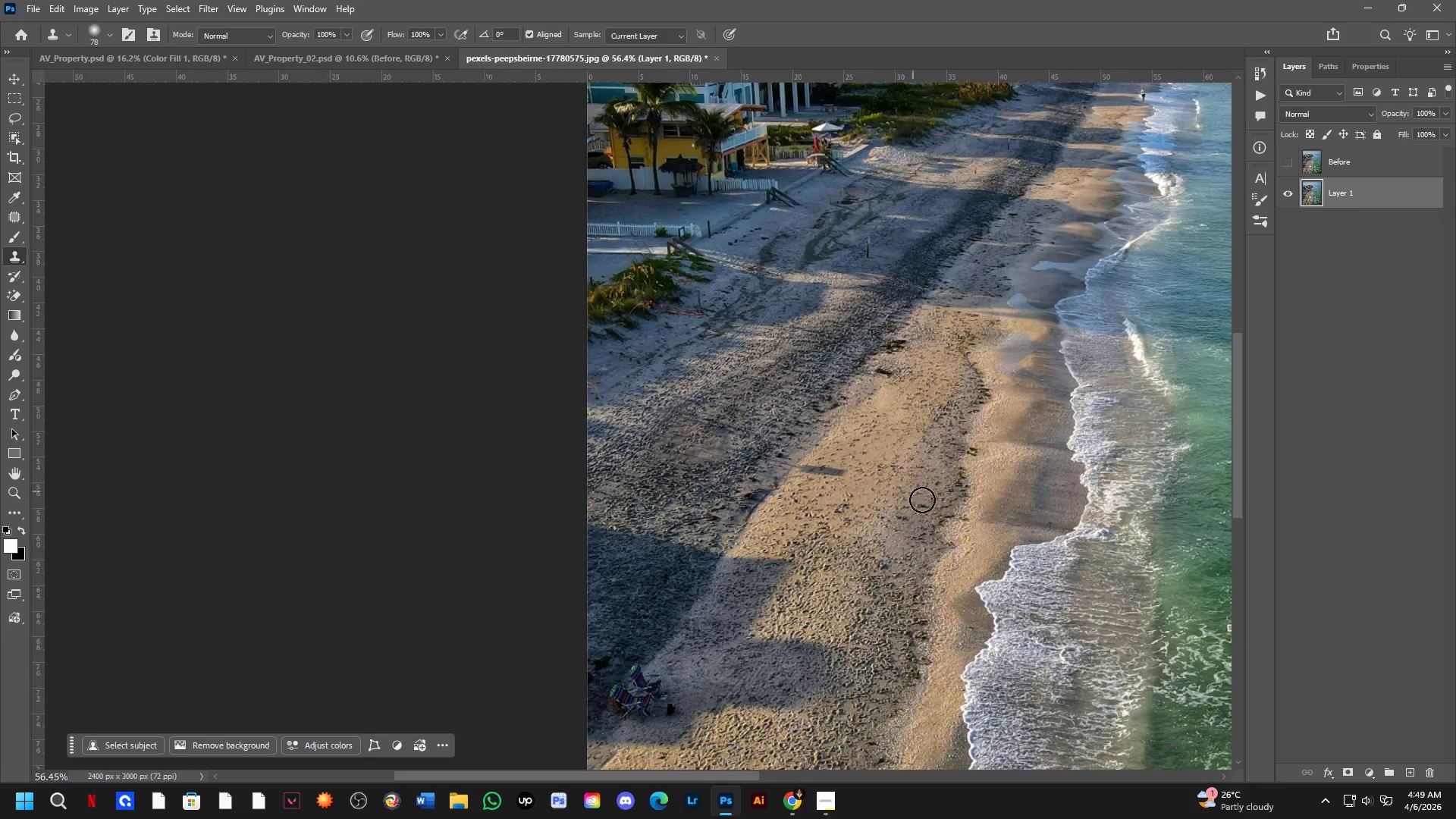 
hold_key(key=Space, duration=0.41)
 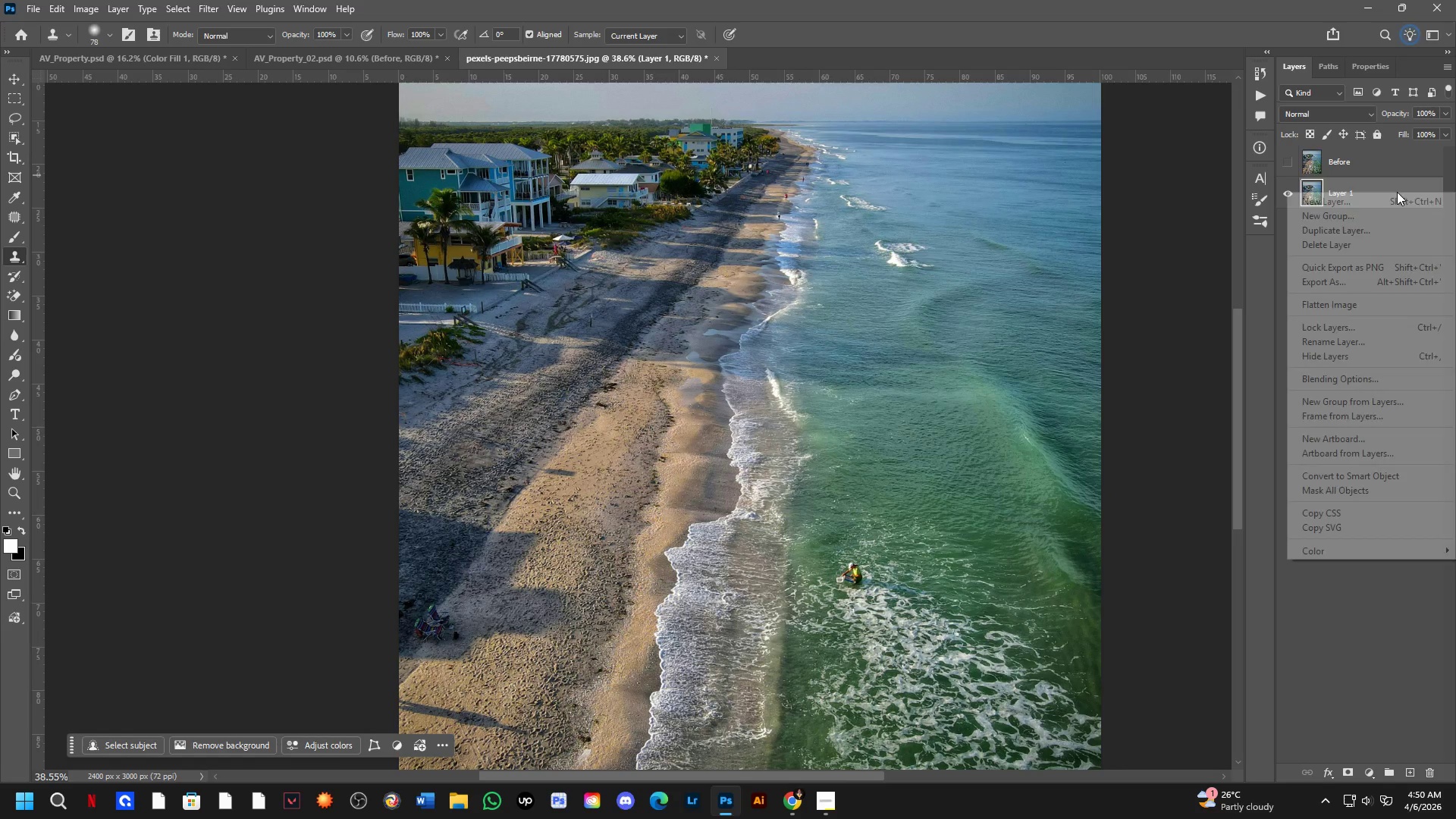 
left_click_drag(start_coordinate=[837, 388], to_coordinate=[823, 399])
 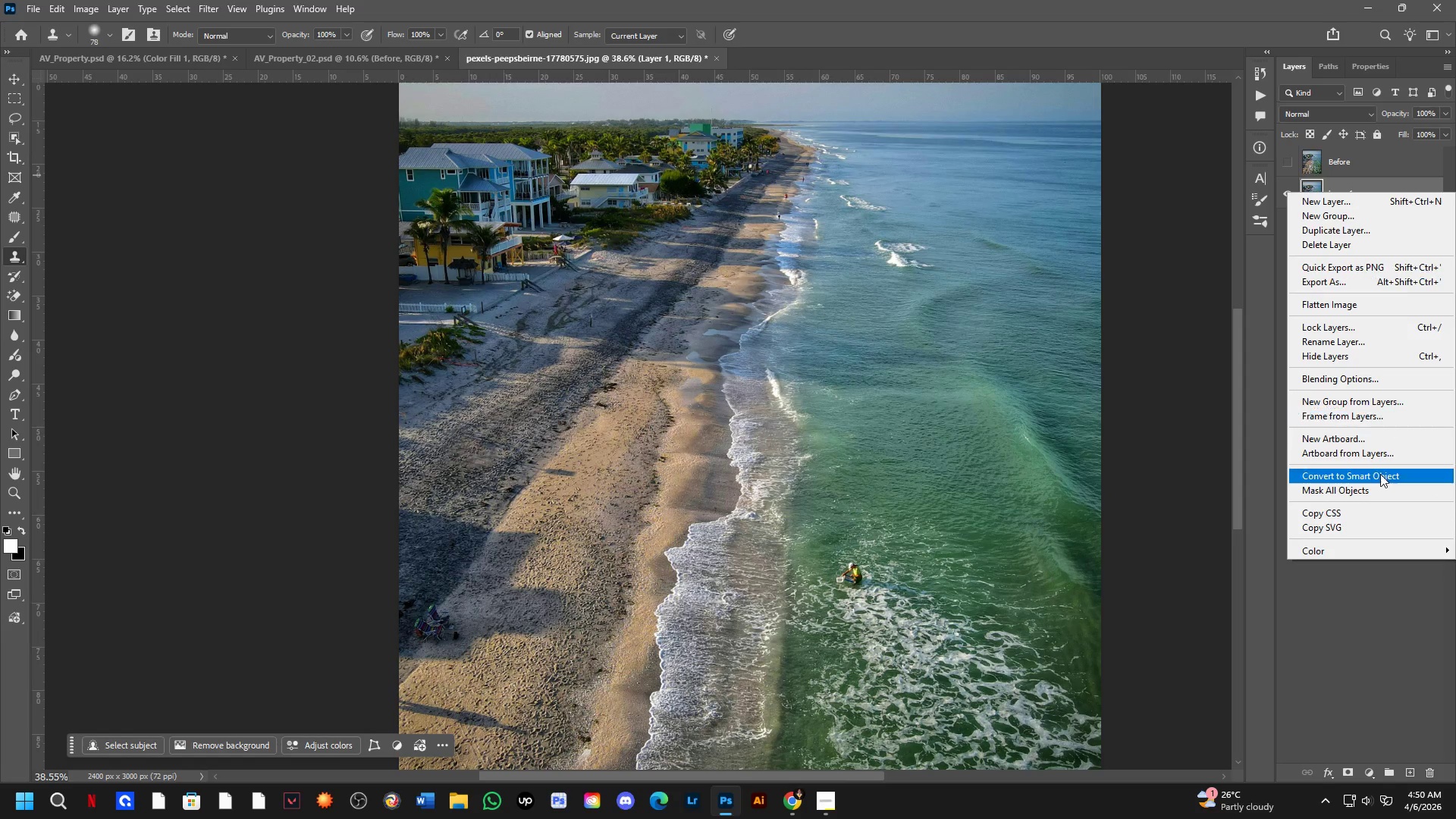 
scroll: coordinate [689, 498], scroll_direction: down, amount: 4.0
 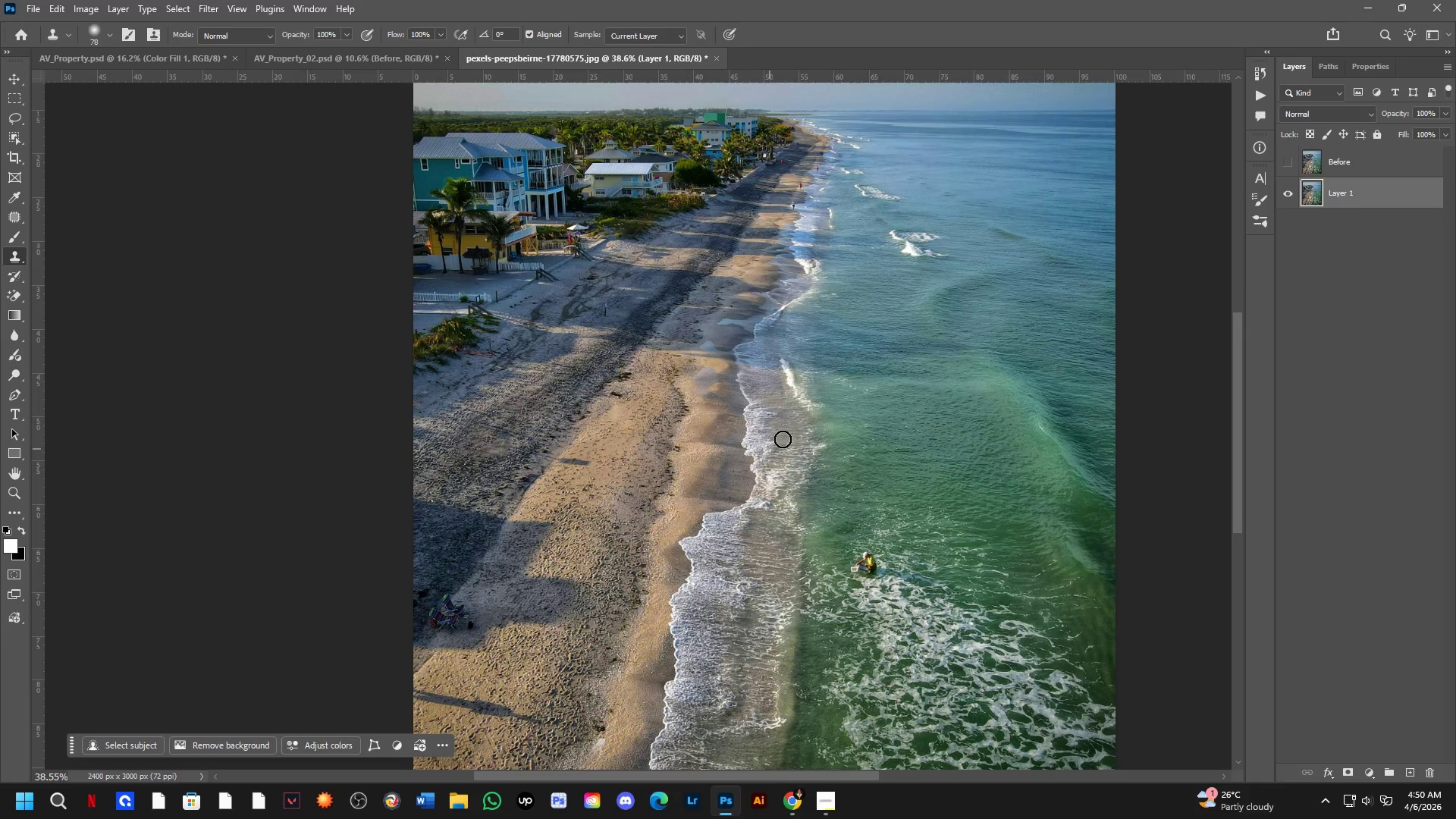 
left_click([1378, 475])
 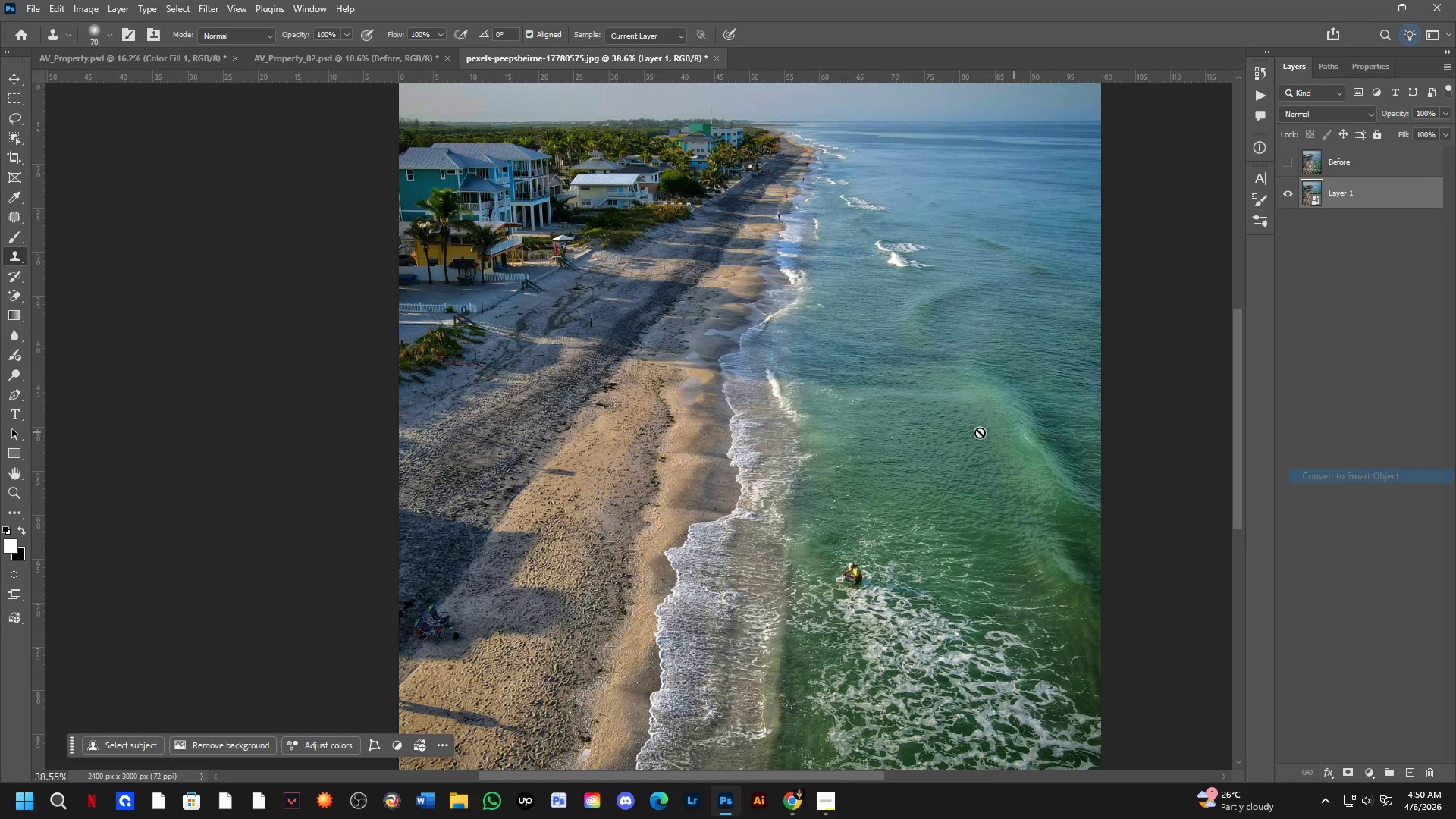 
hold_key(key=Space, duration=0.39)
 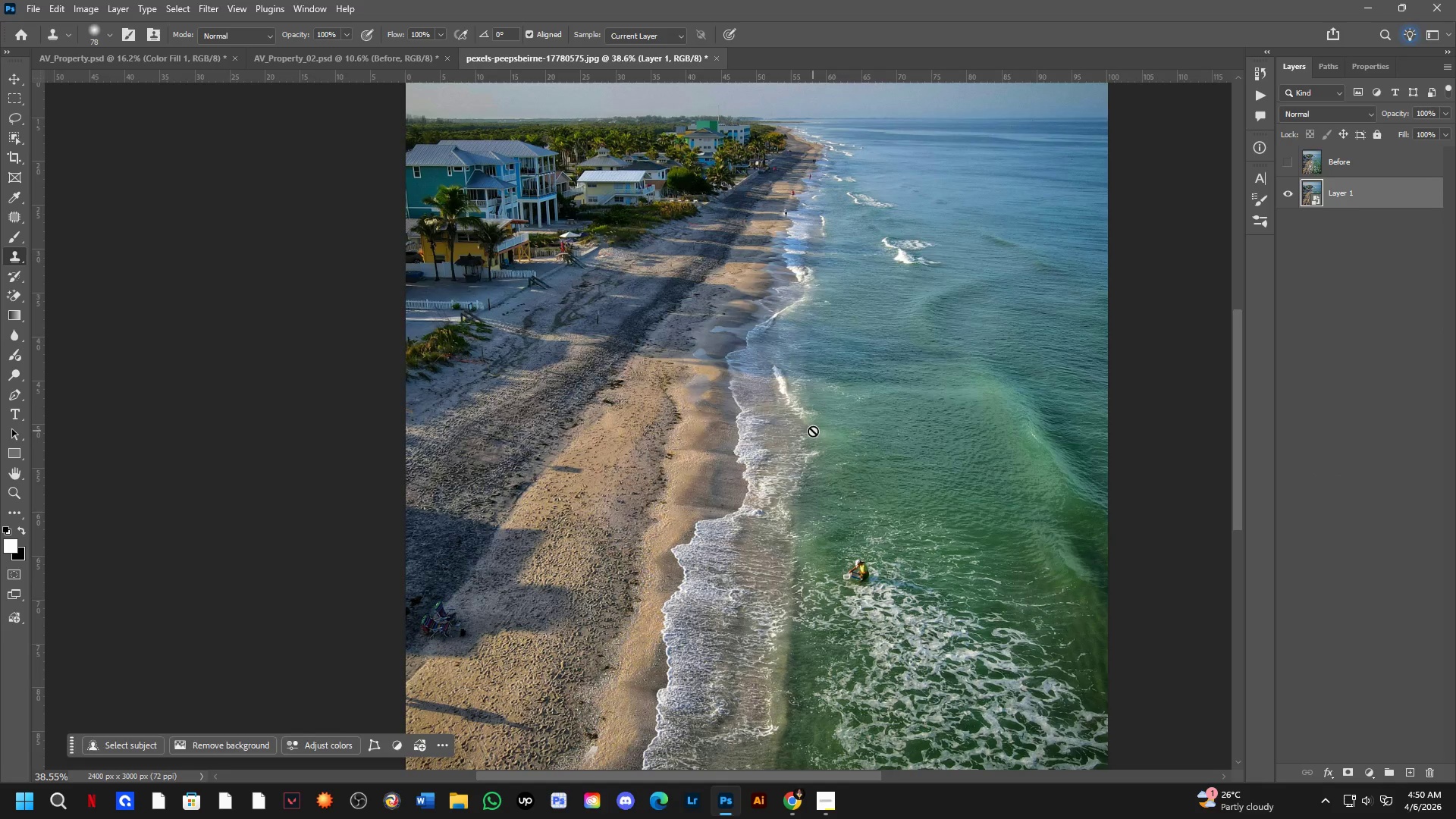 
left_click_drag(start_coordinate=[806, 431], to_coordinate=[813, 428])
 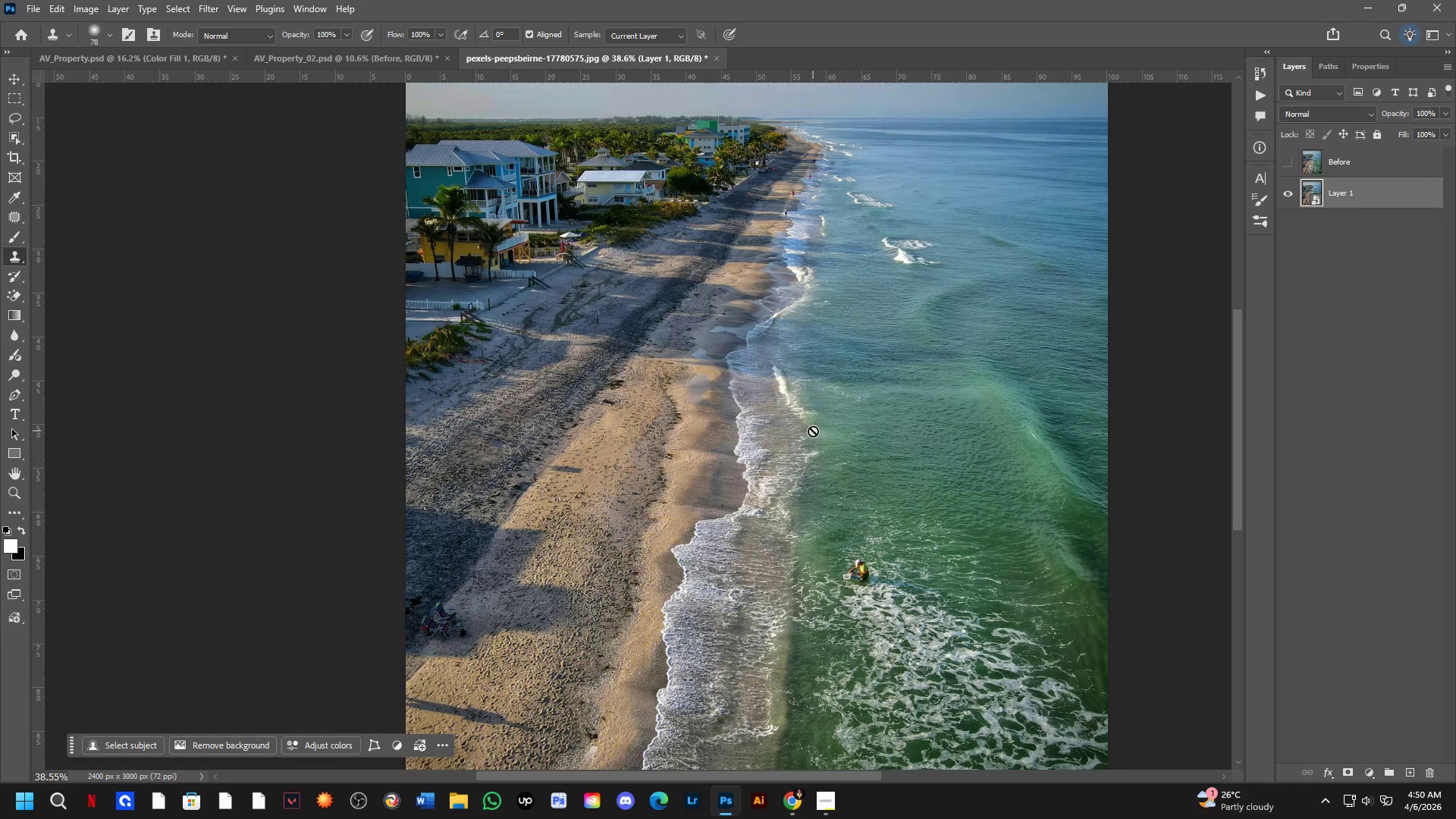 
key(Alt+Tab)